 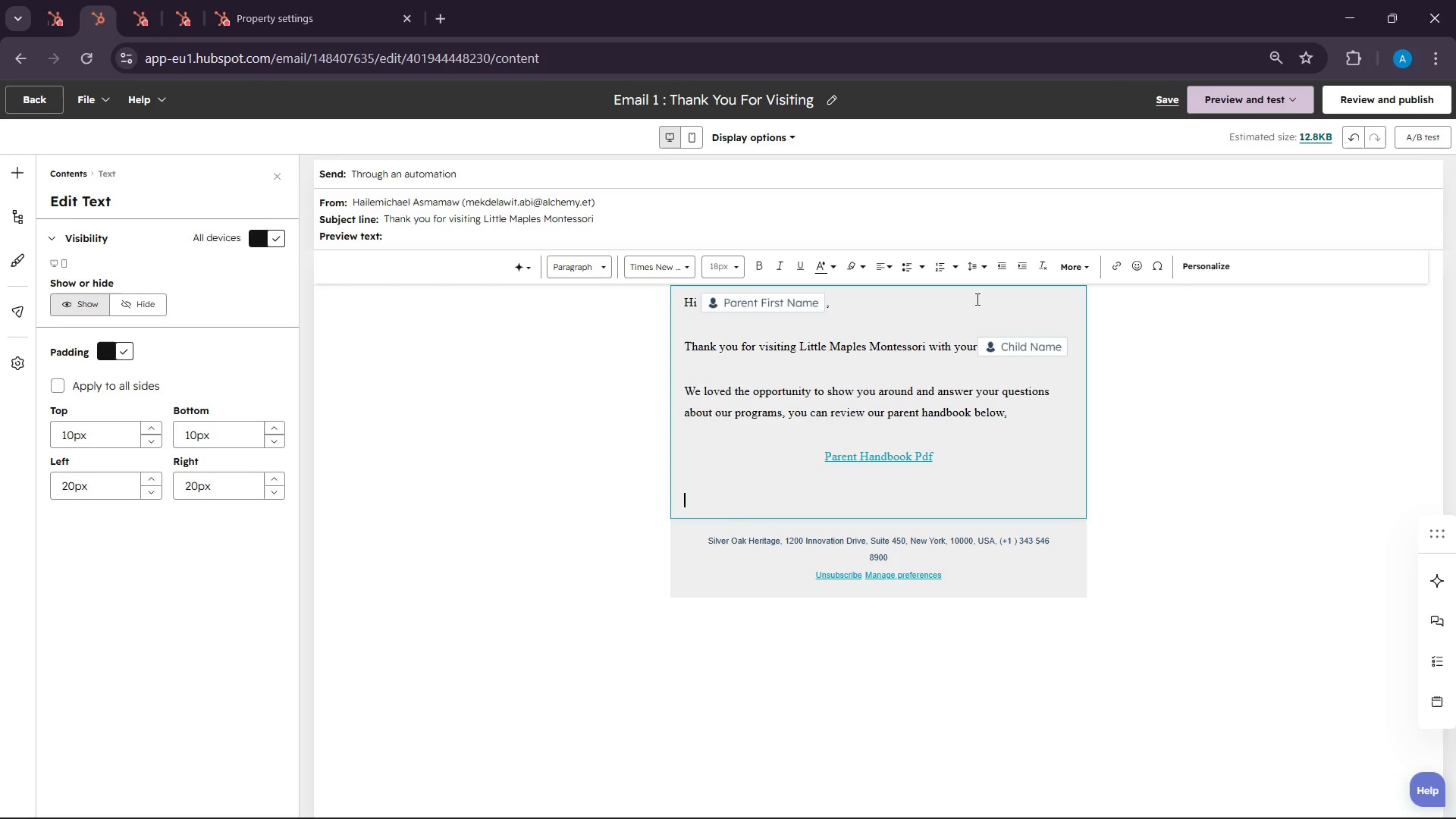 
hold_key(key=ShiftLeft, duration=0.33)
 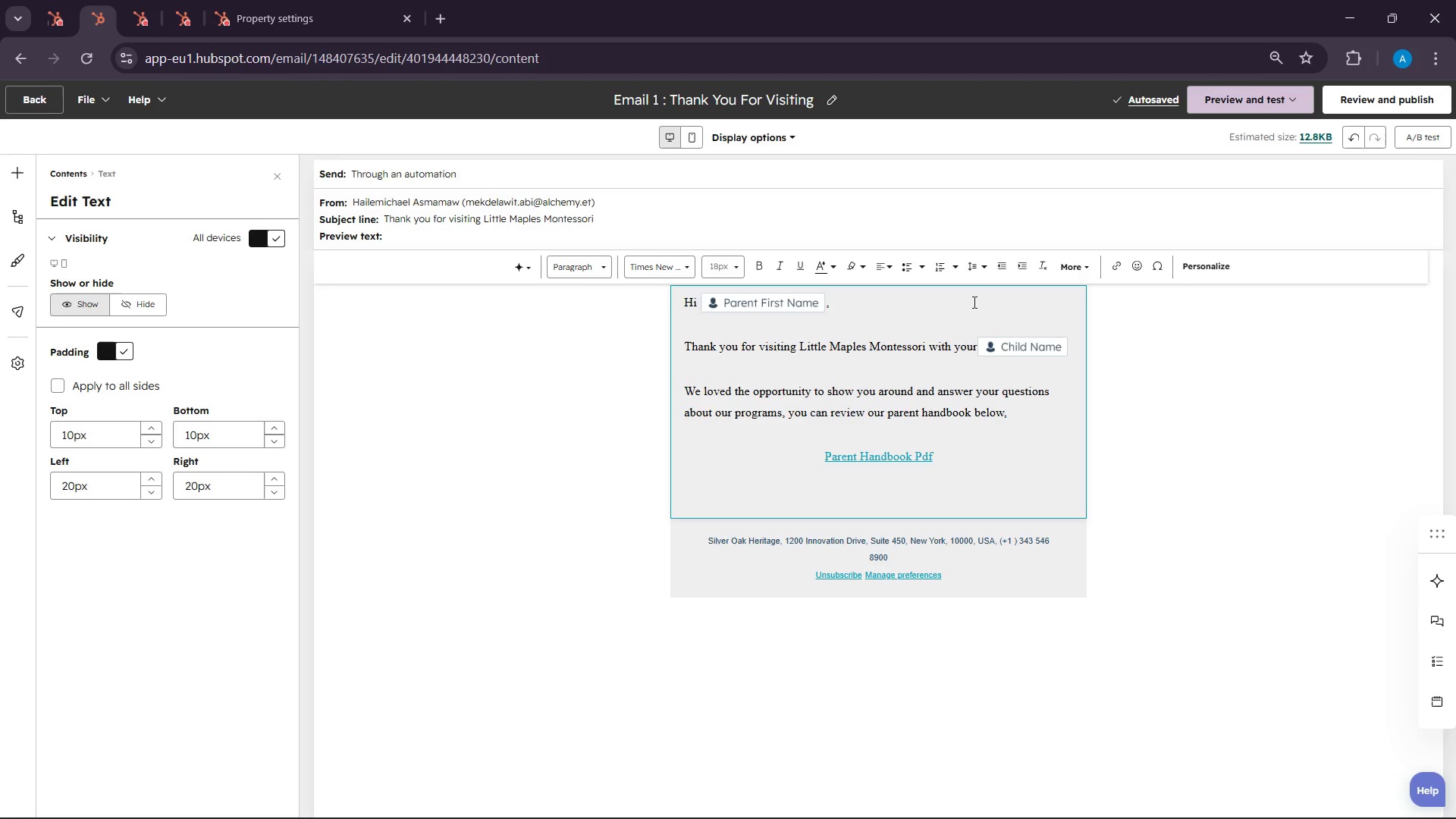 
type(WE )
key(Backspace)
key(Backspace)
type(e hope to we)
key(Backspace)
type(w)
key(Backspace)
type(elcome )
 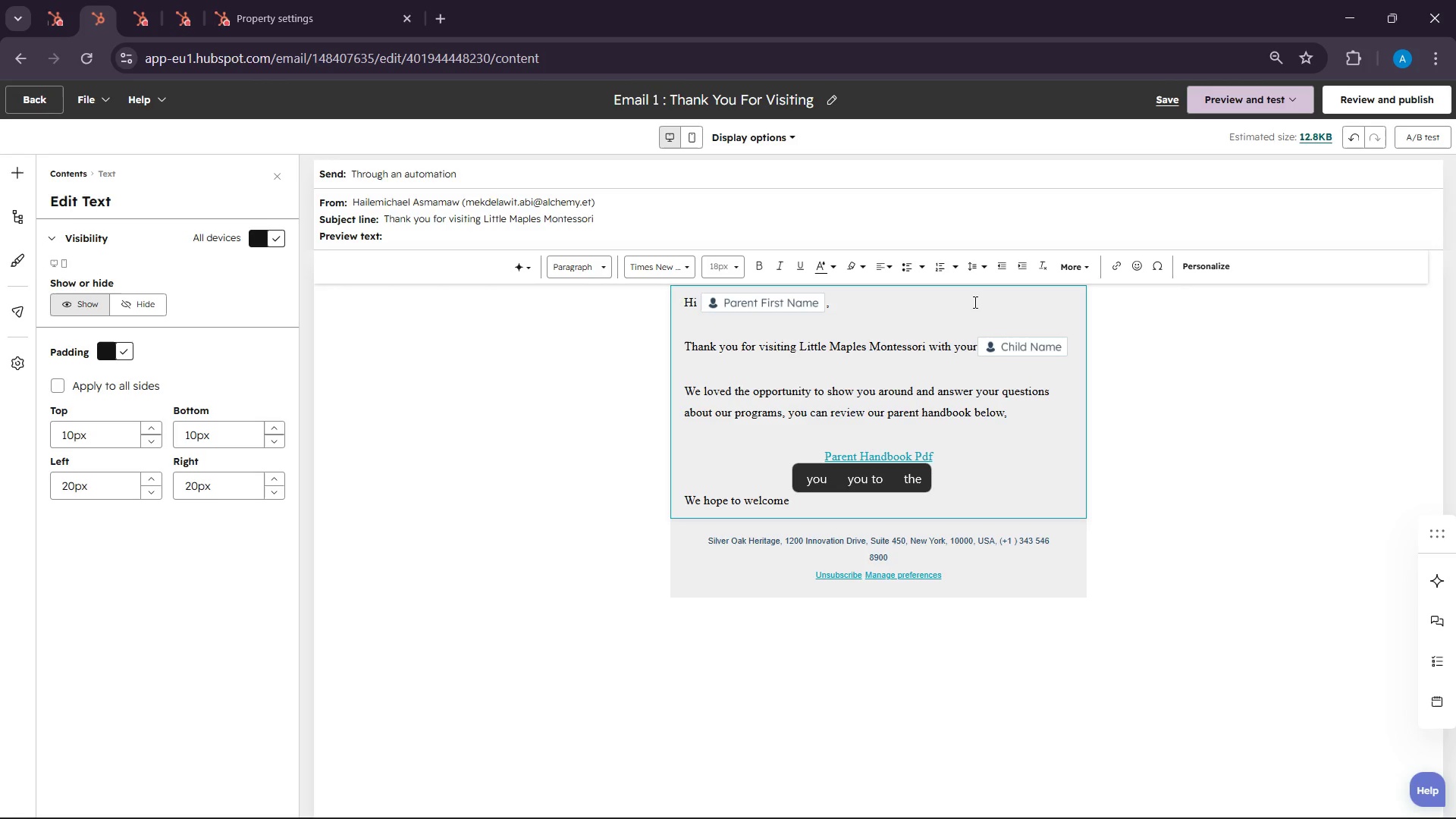 
type(yor)
key(Backspace)
type(ur family into our Montessori community soon)
 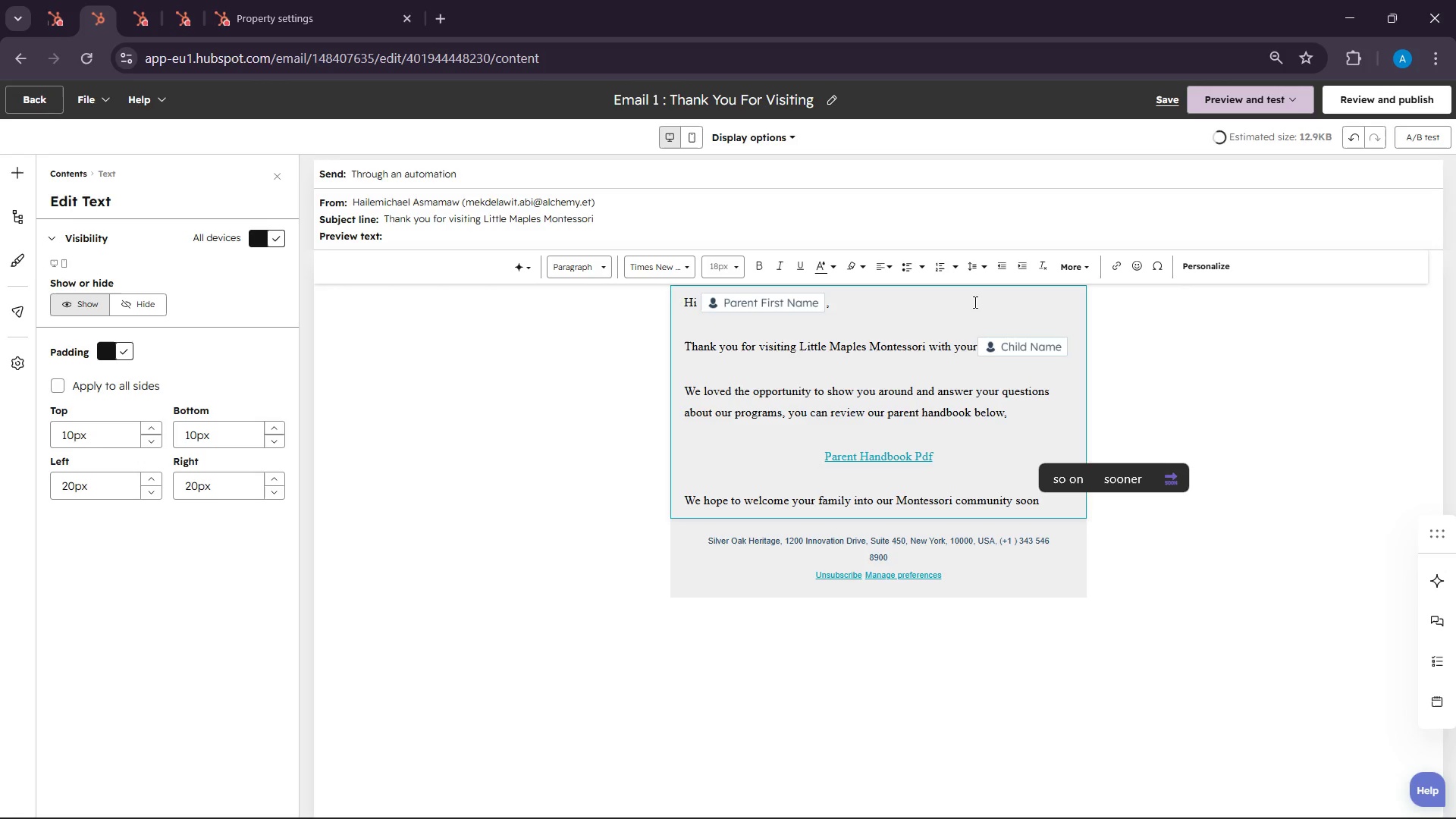 
key(Enter)
 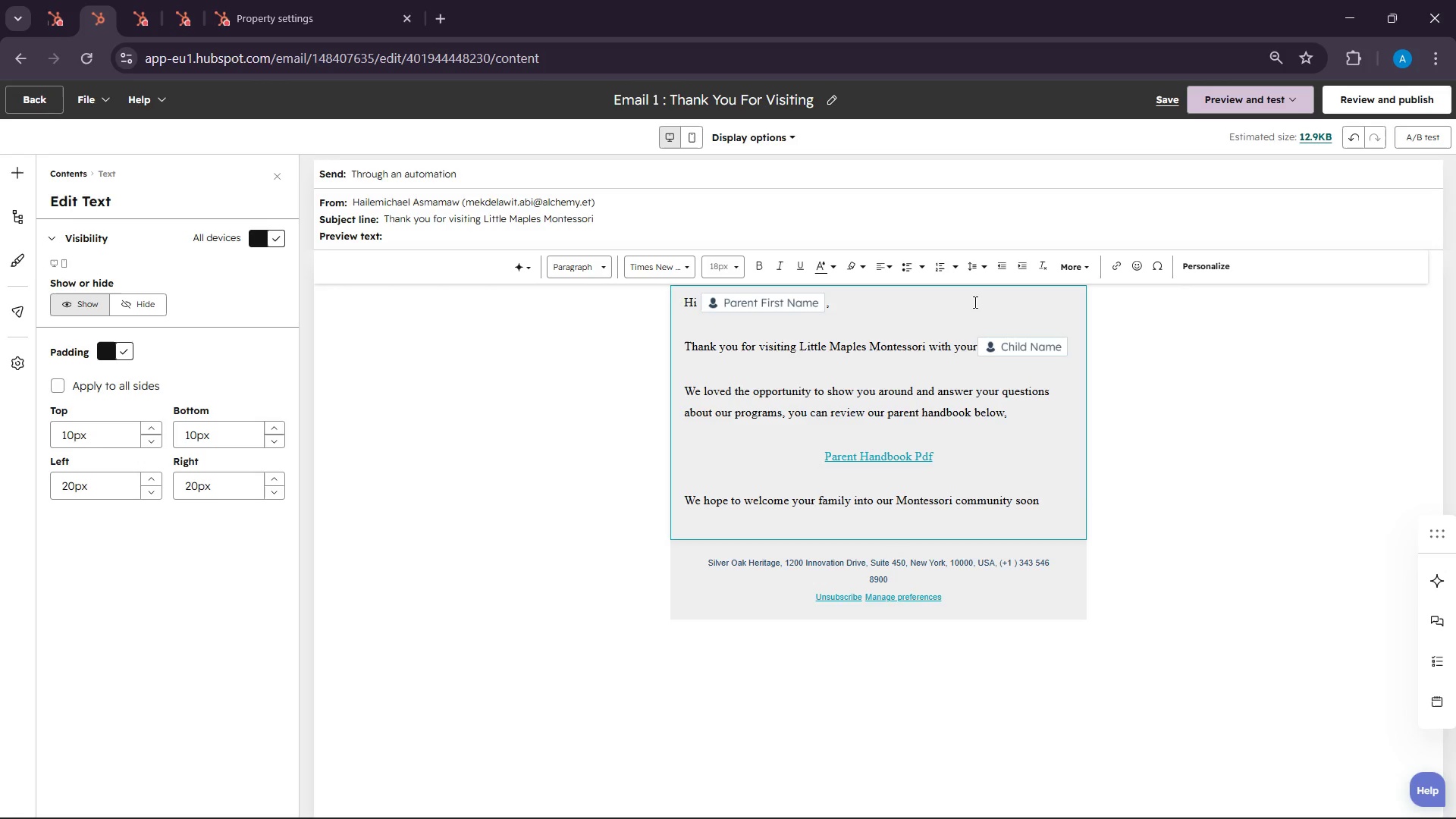 
key(Enter)
 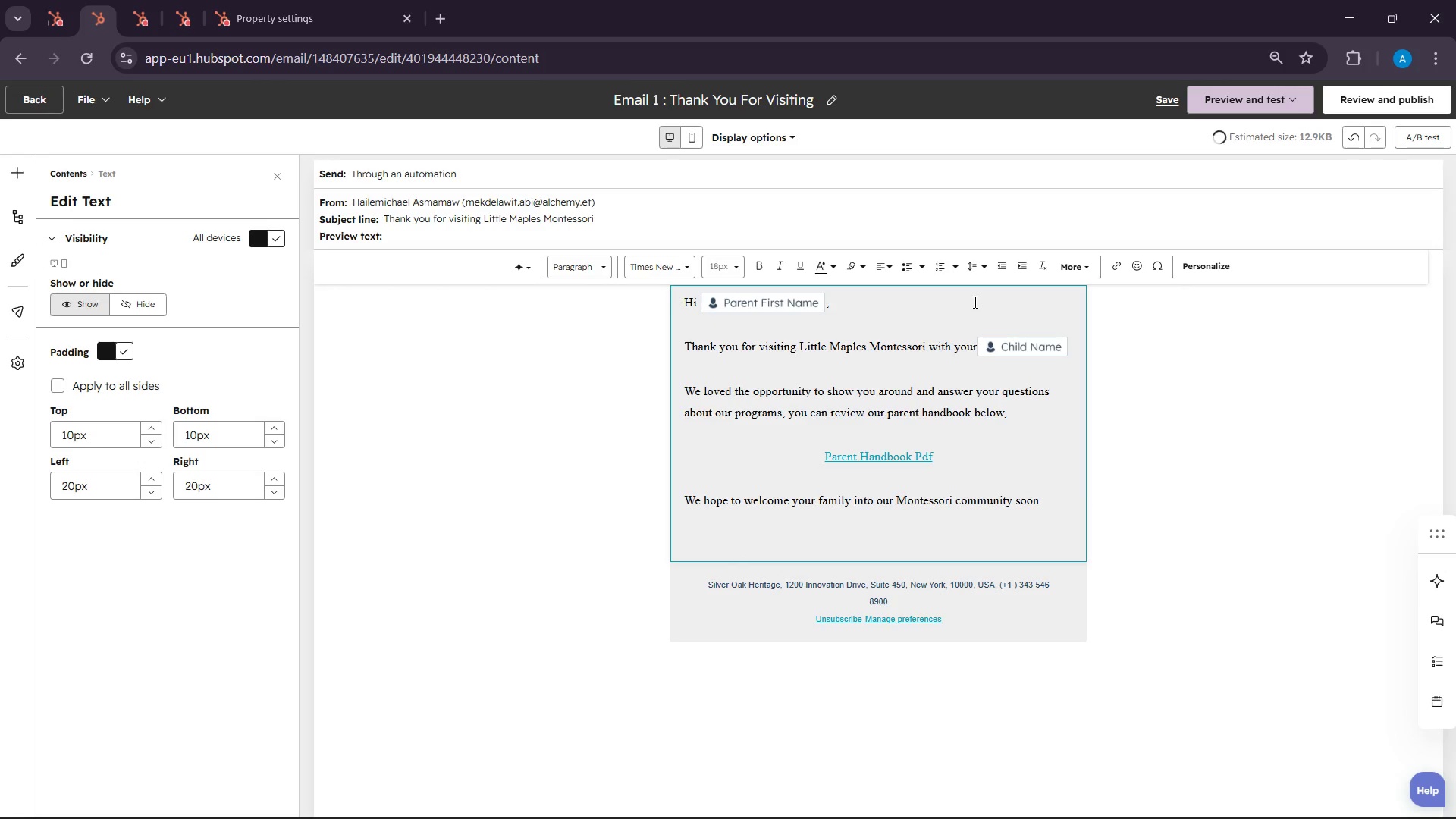 
type(Warm regars)
key(Backspace)
 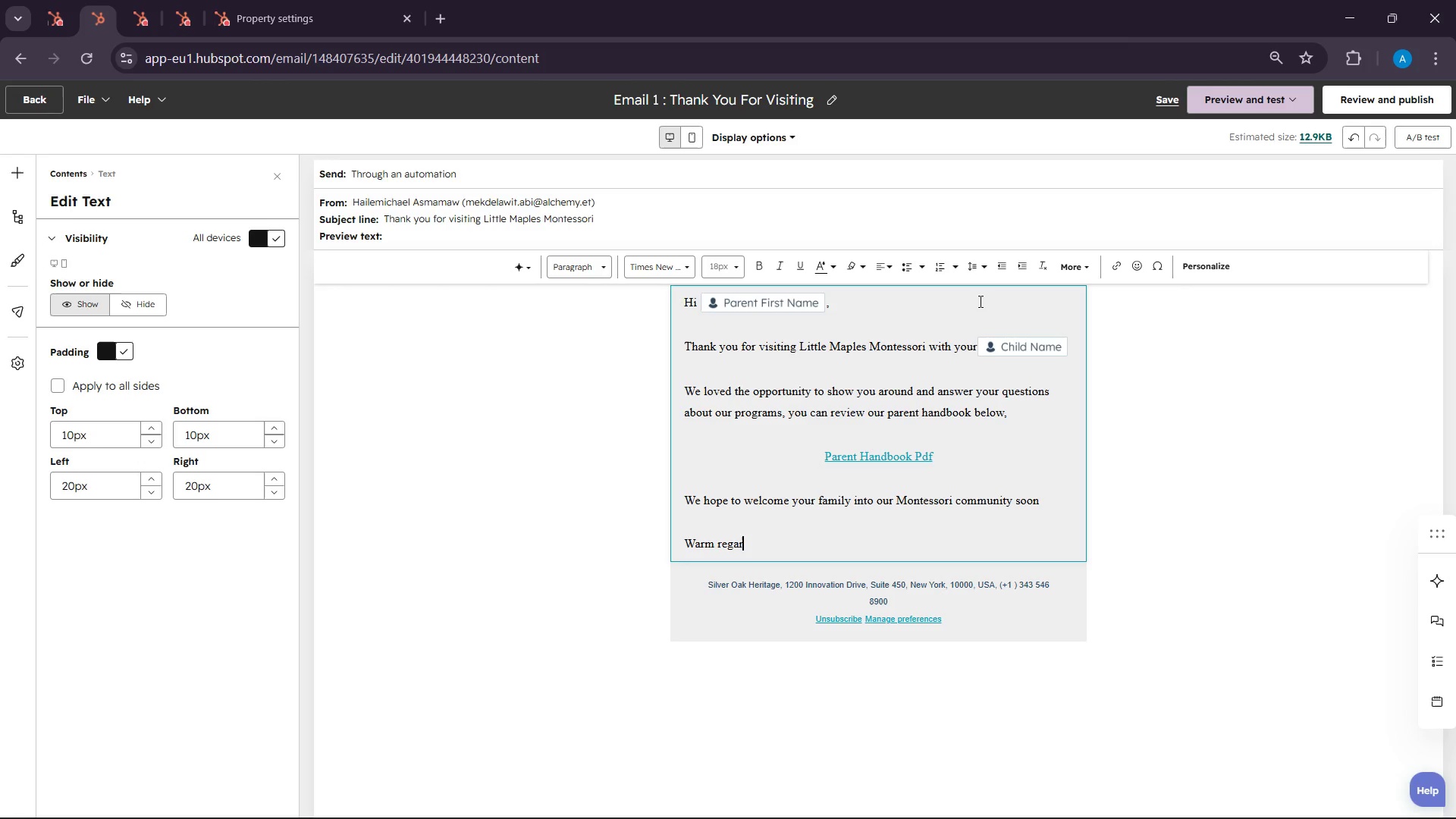 
type(ds,)
 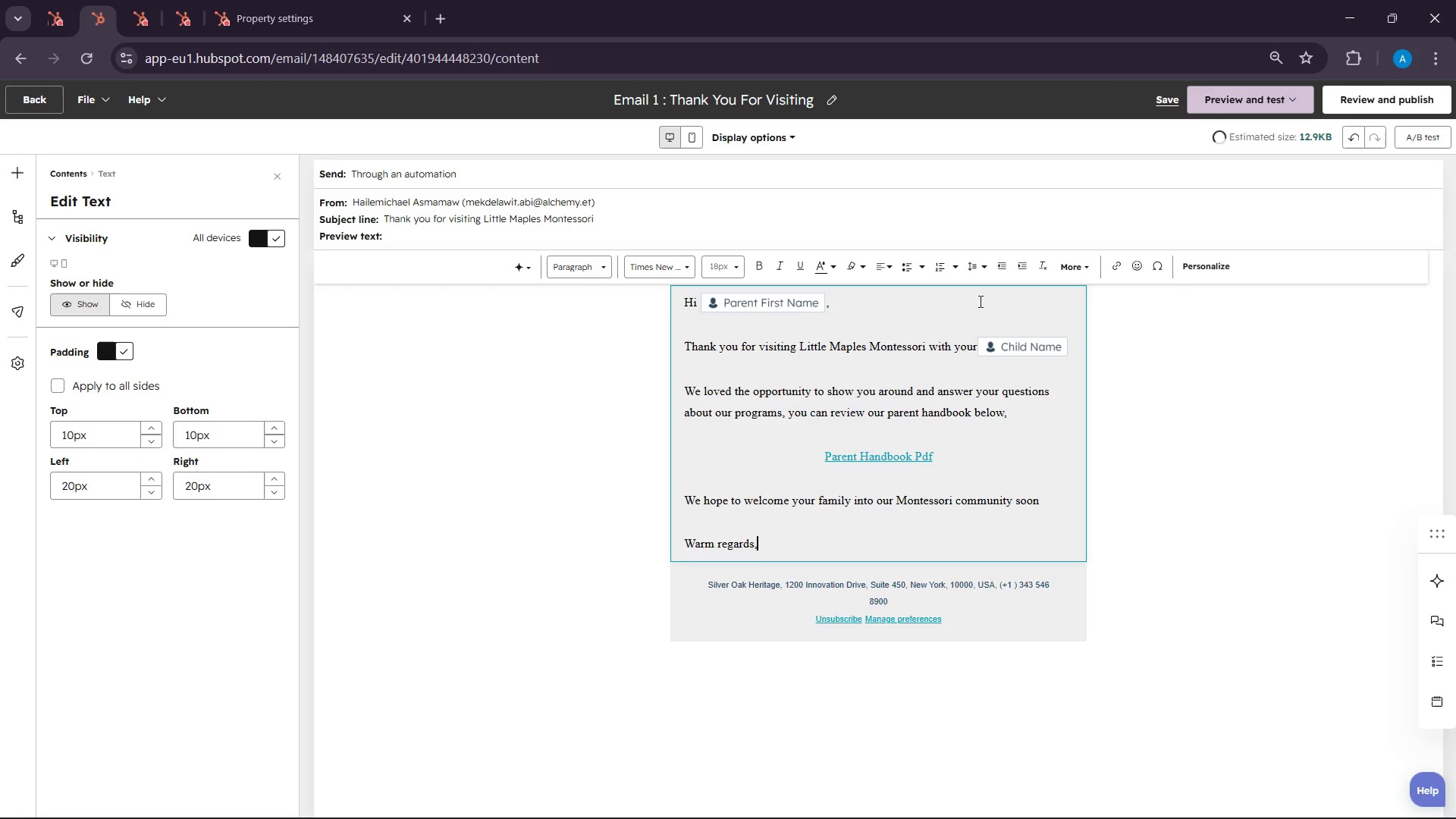 
key(Enter)
 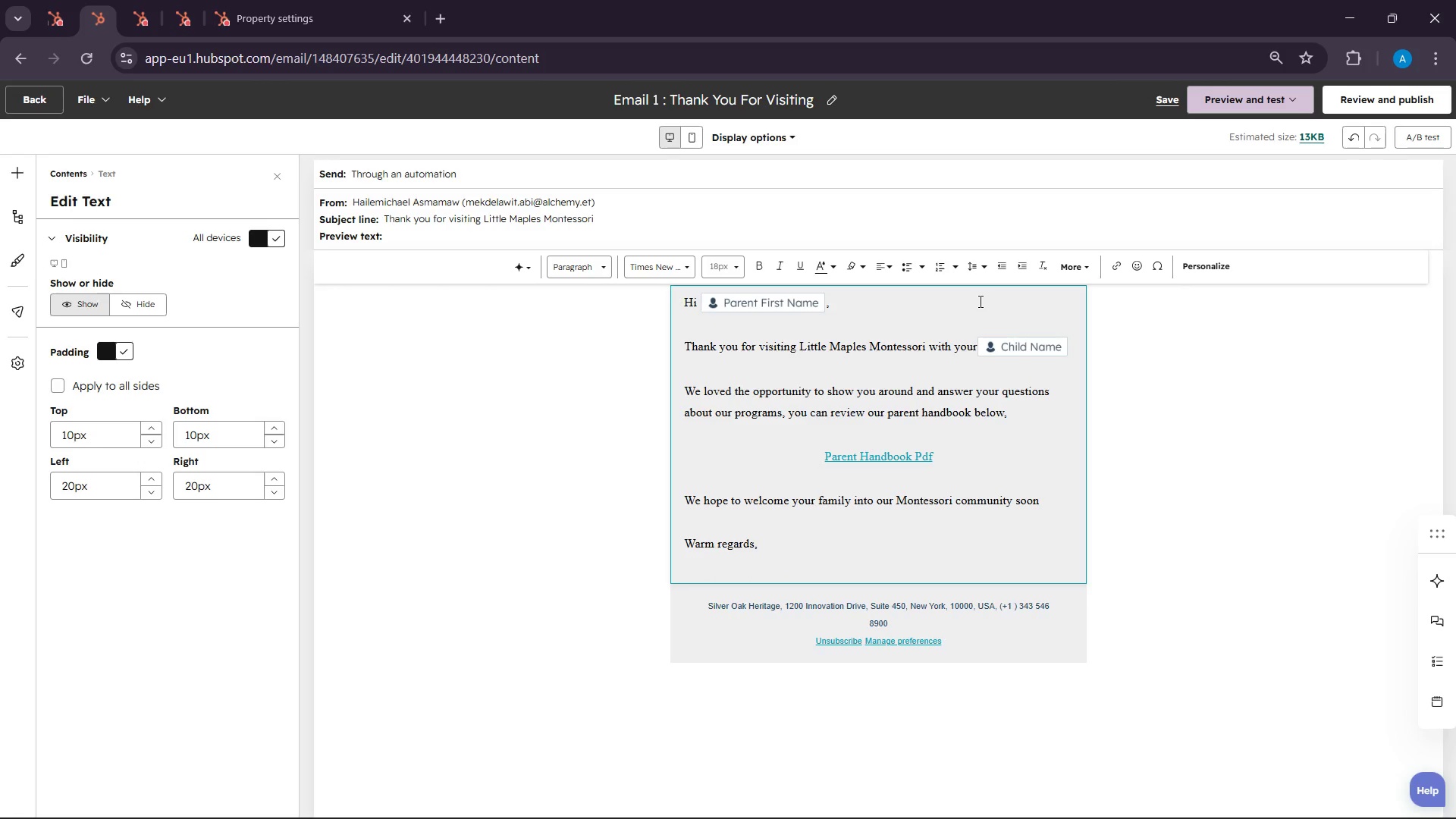 
key(Shift+ShiftLeft)
 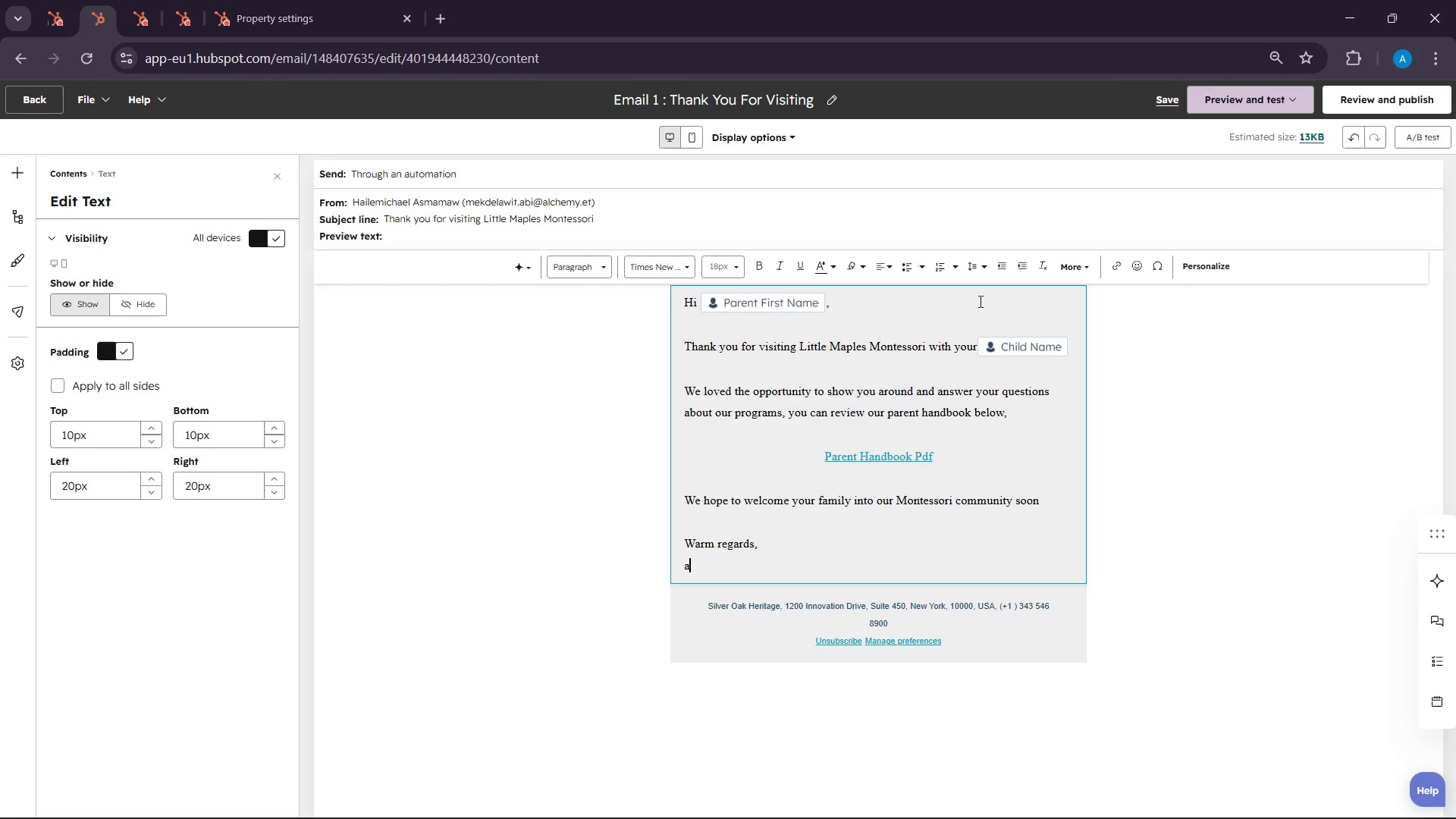 
key(Shift+ShiftLeft)
 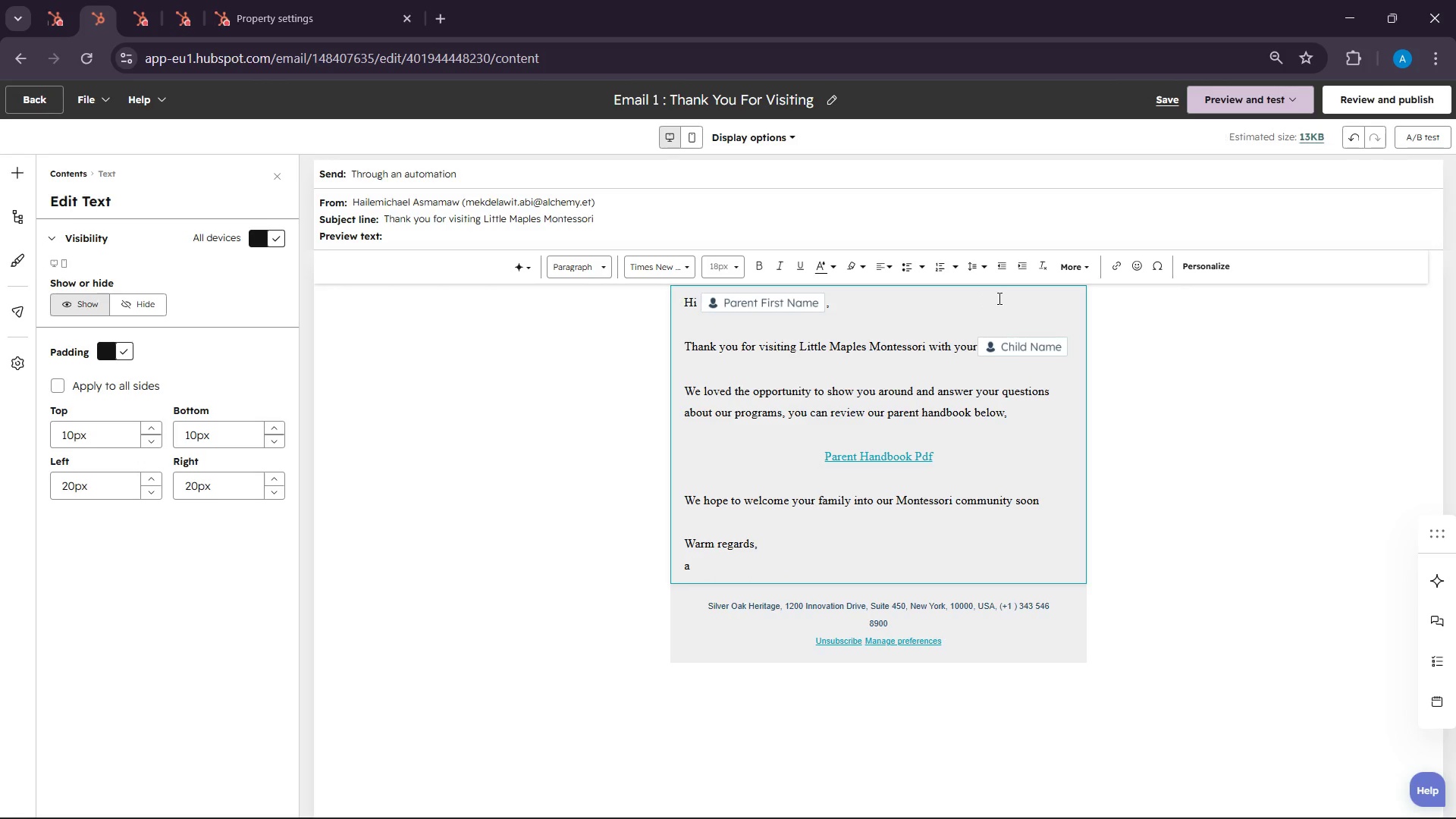 
key(A)
 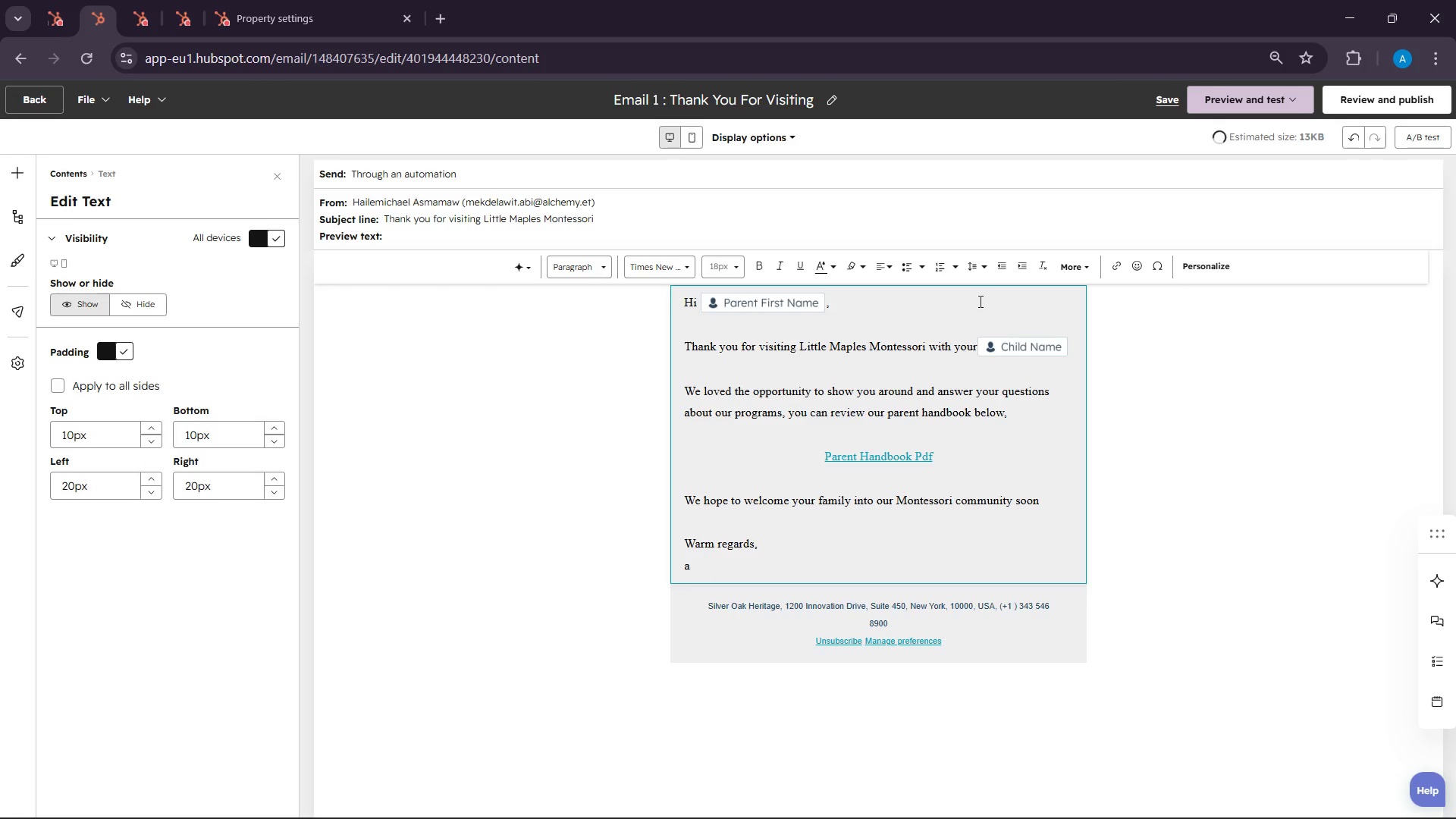 
key(Backspace)
type(Admission Team)
 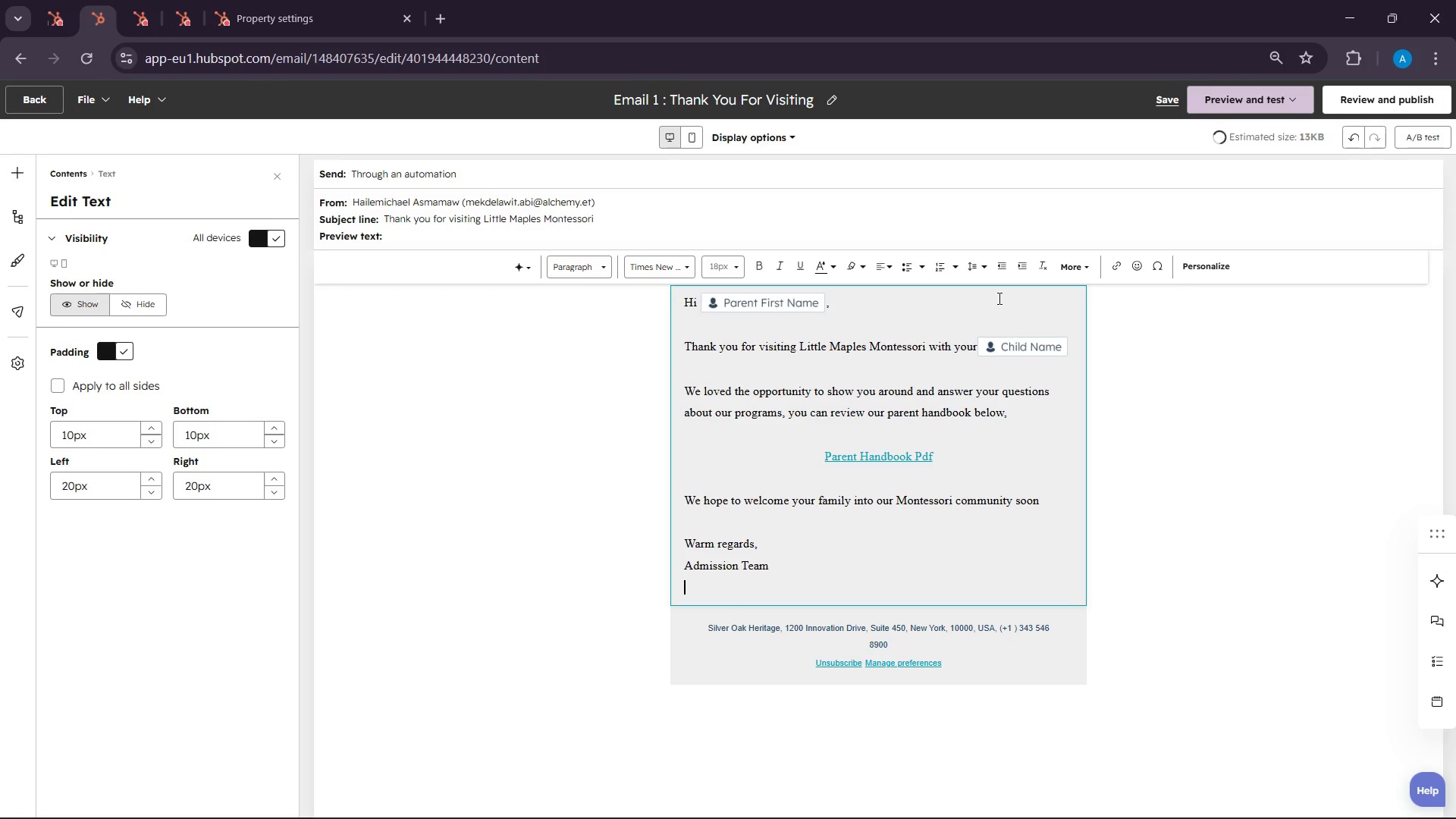 
 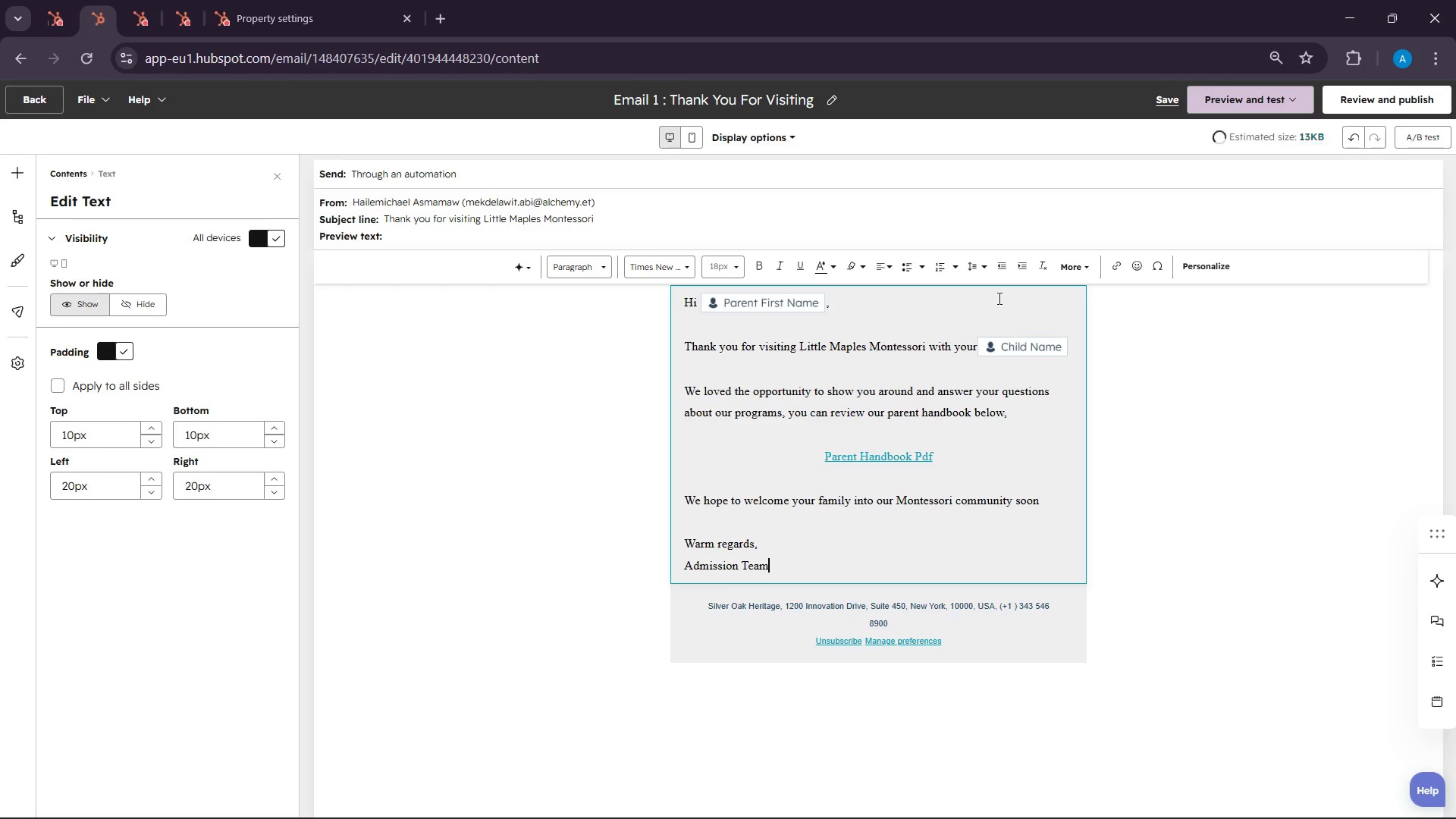 
key(Enter)
 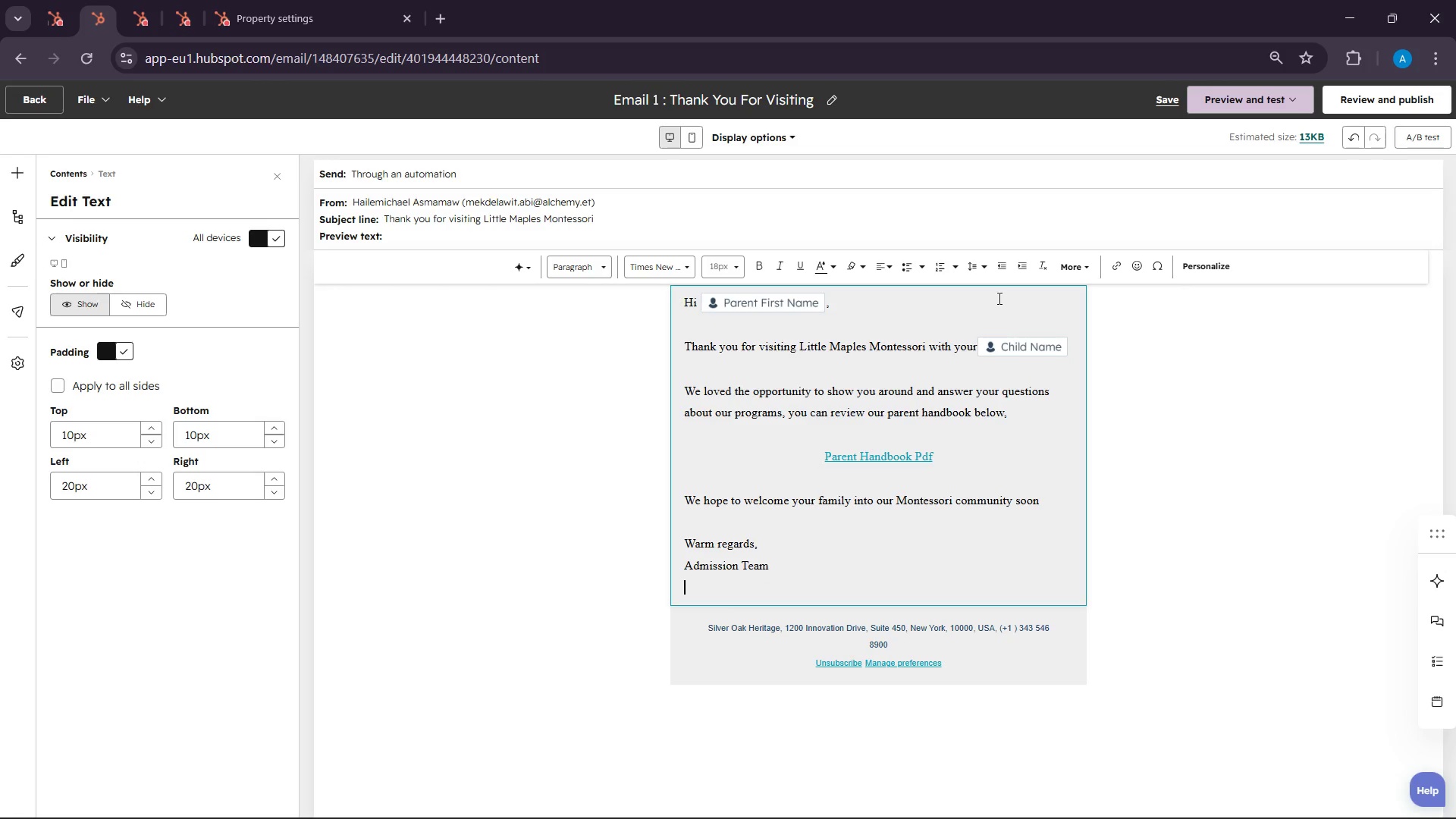 
type(Little Mao)
key(Backspace)
type(pl)
key(Backspace)
type(les Montesso)
 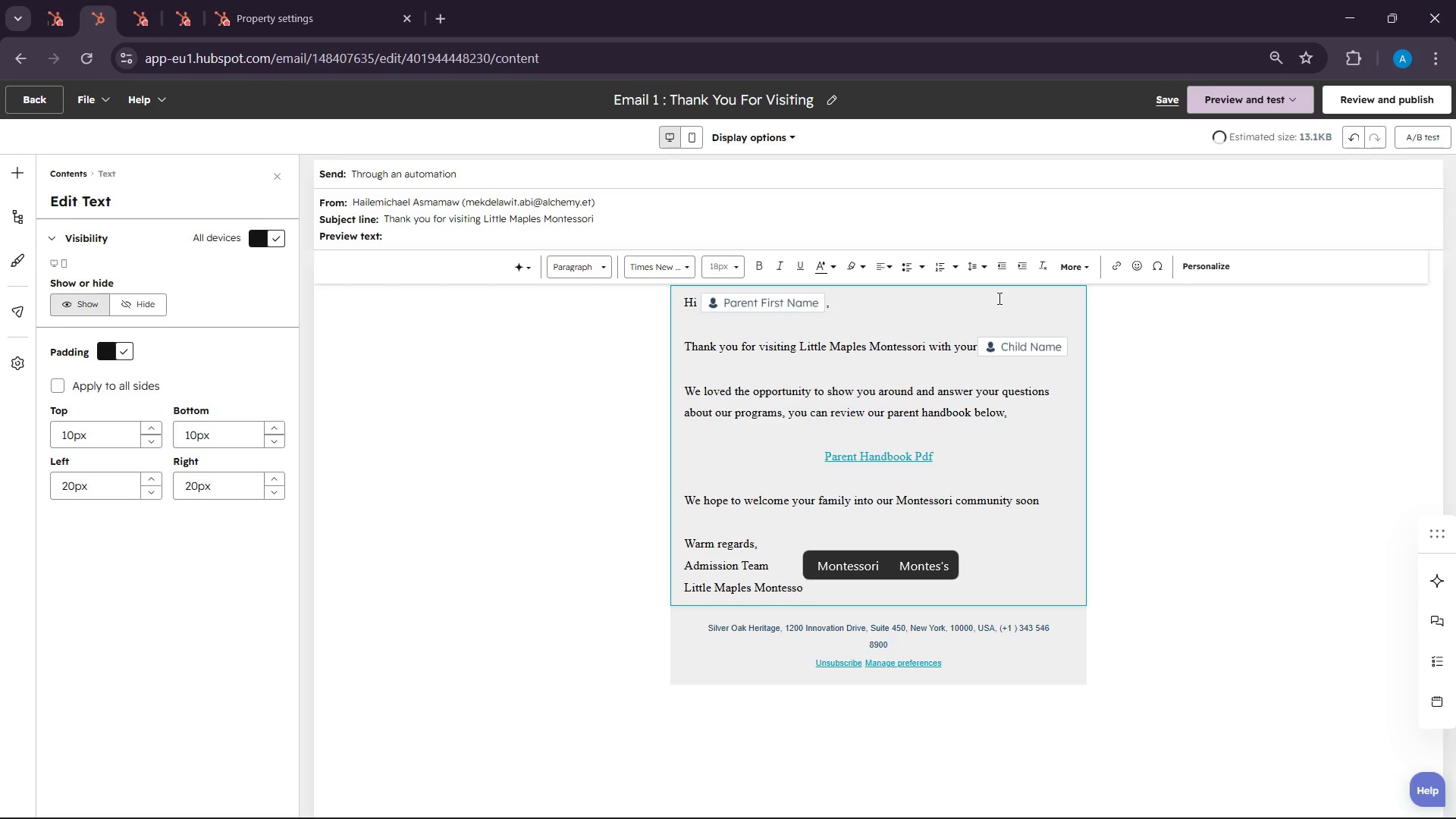 
left_click([842, 566])
 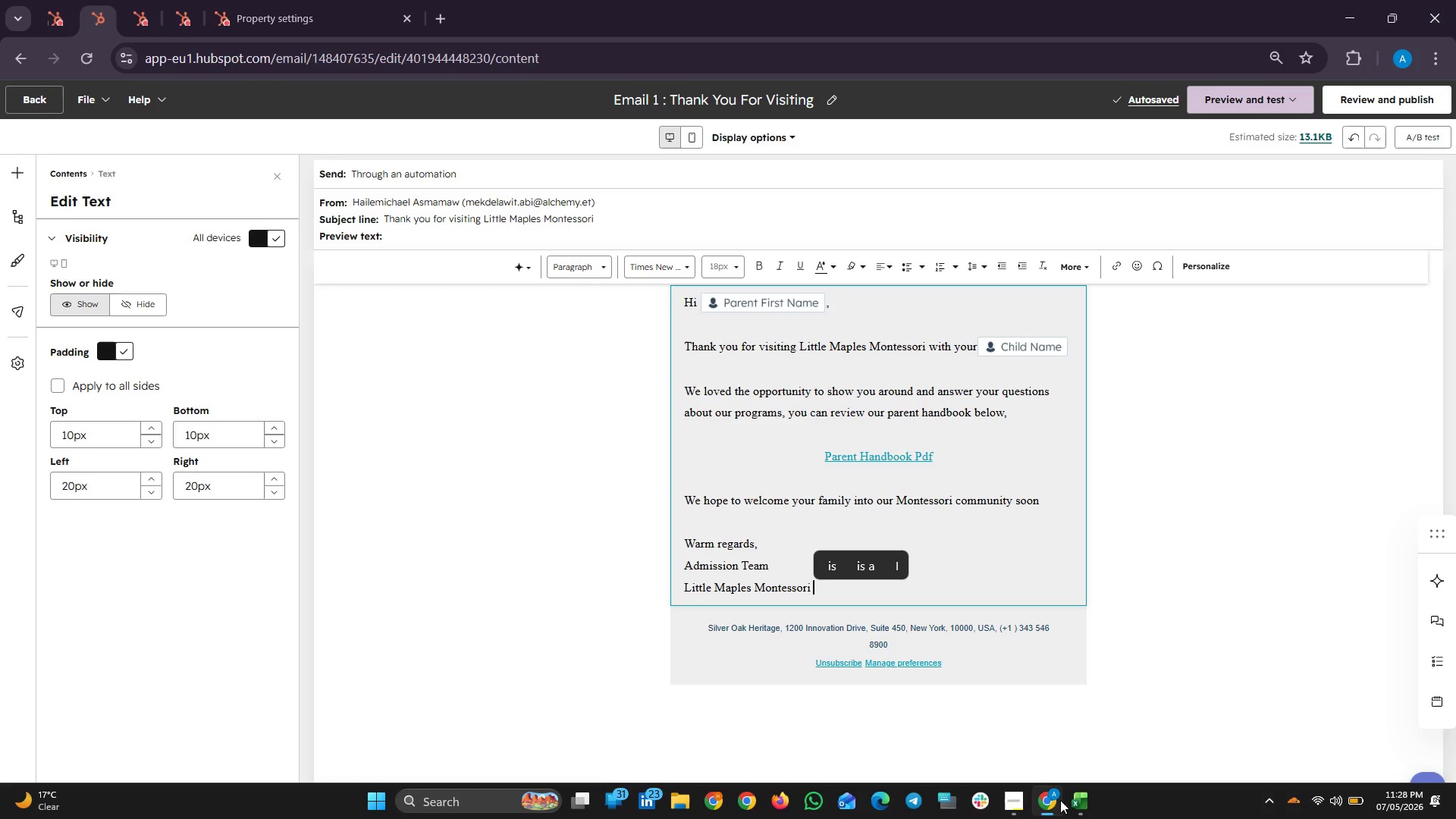 
left_click([1012, 810])